 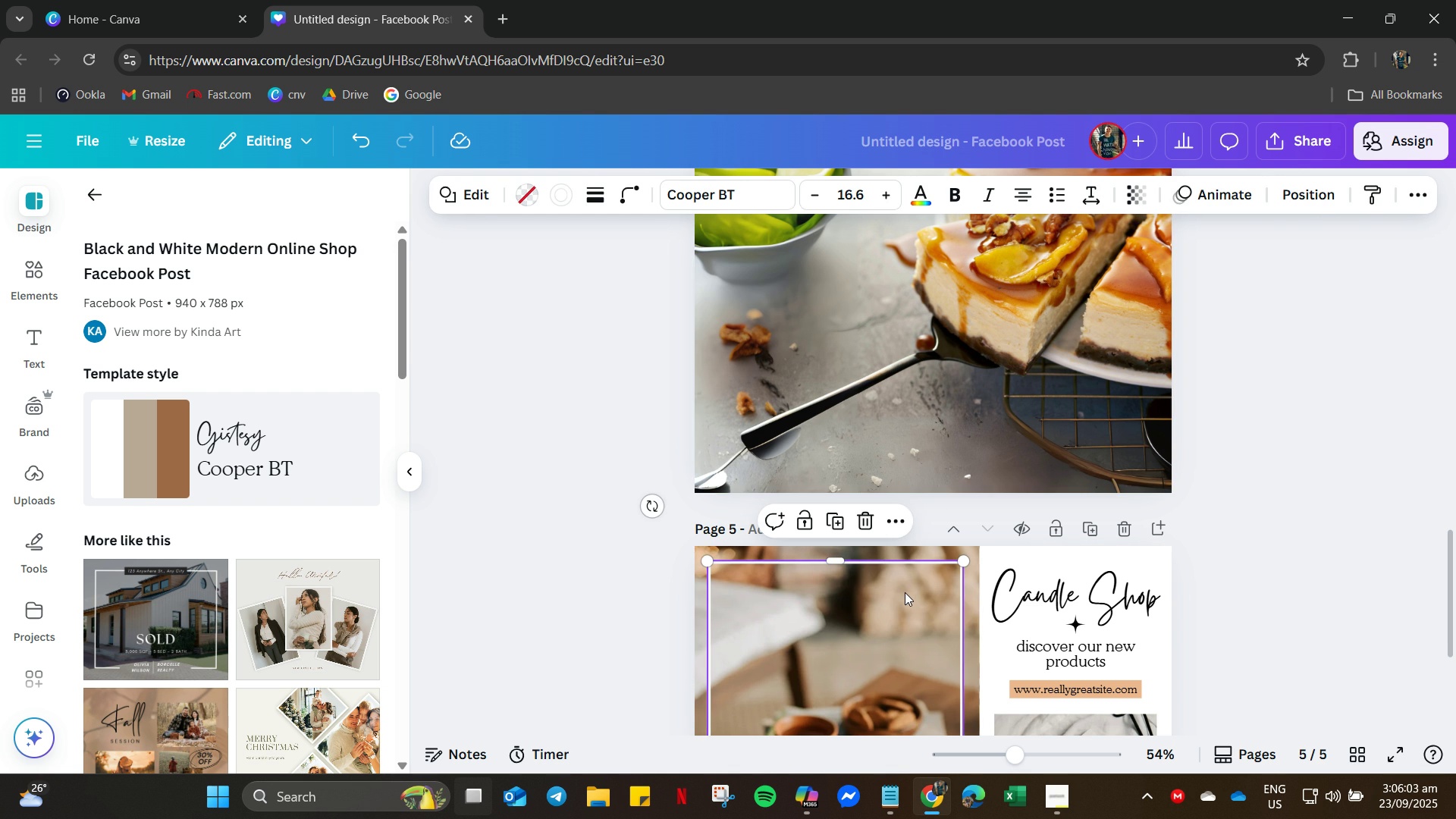 
scroll: coordinate [918, 556], scroll_direction: none, amount: 0.0
 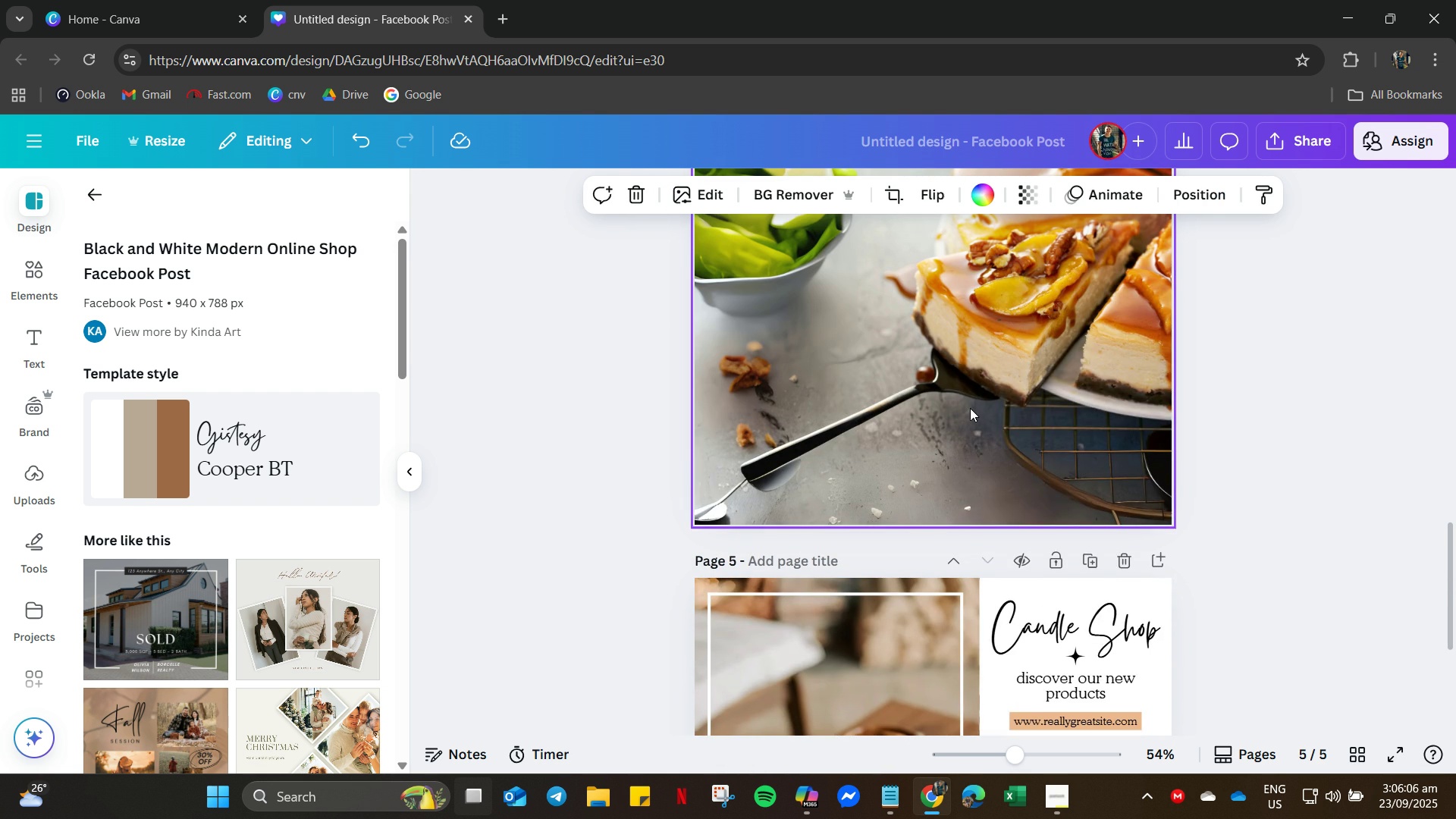 
right_click([970, 408])
 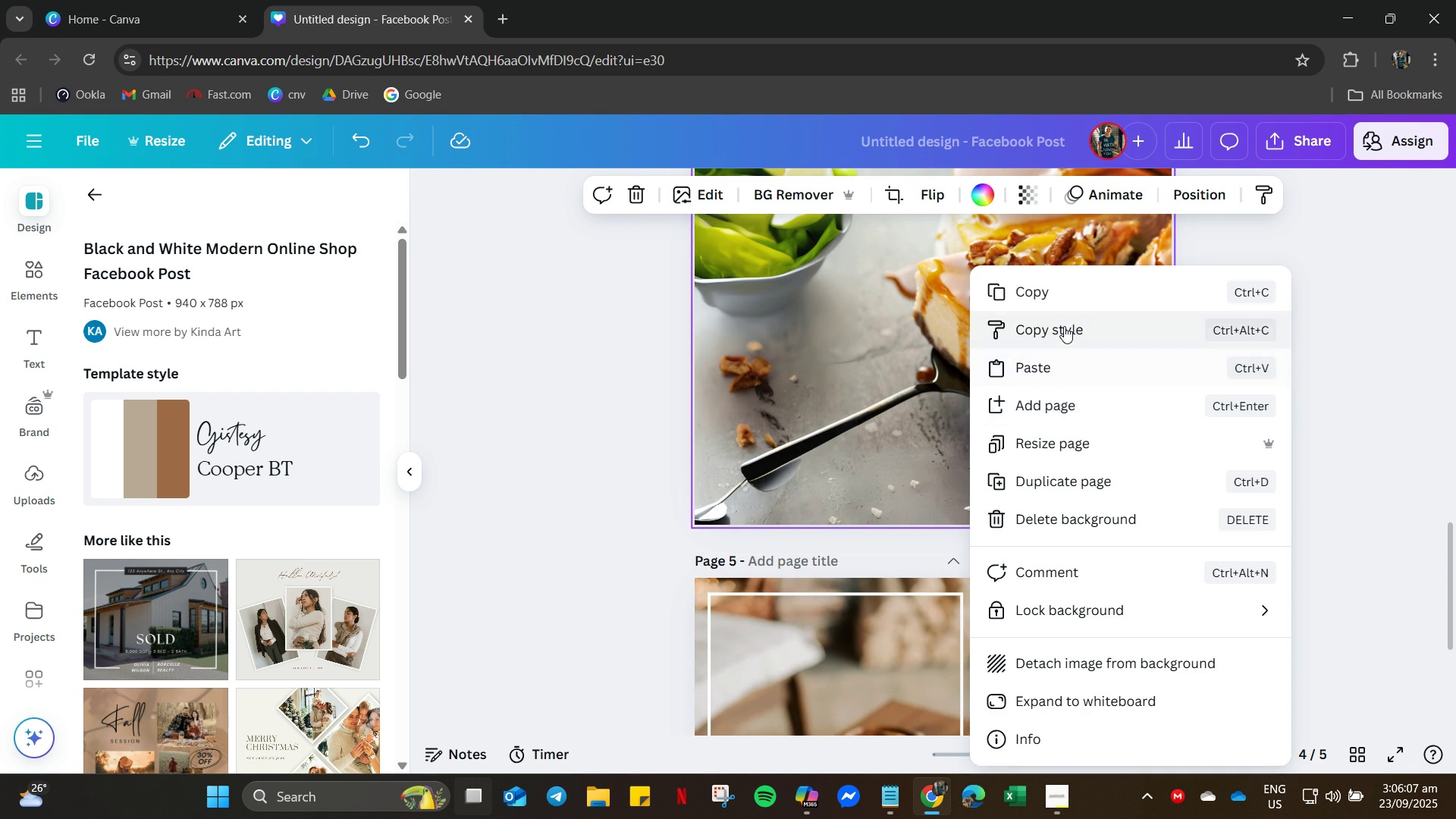 
left_click([1064, 326])
 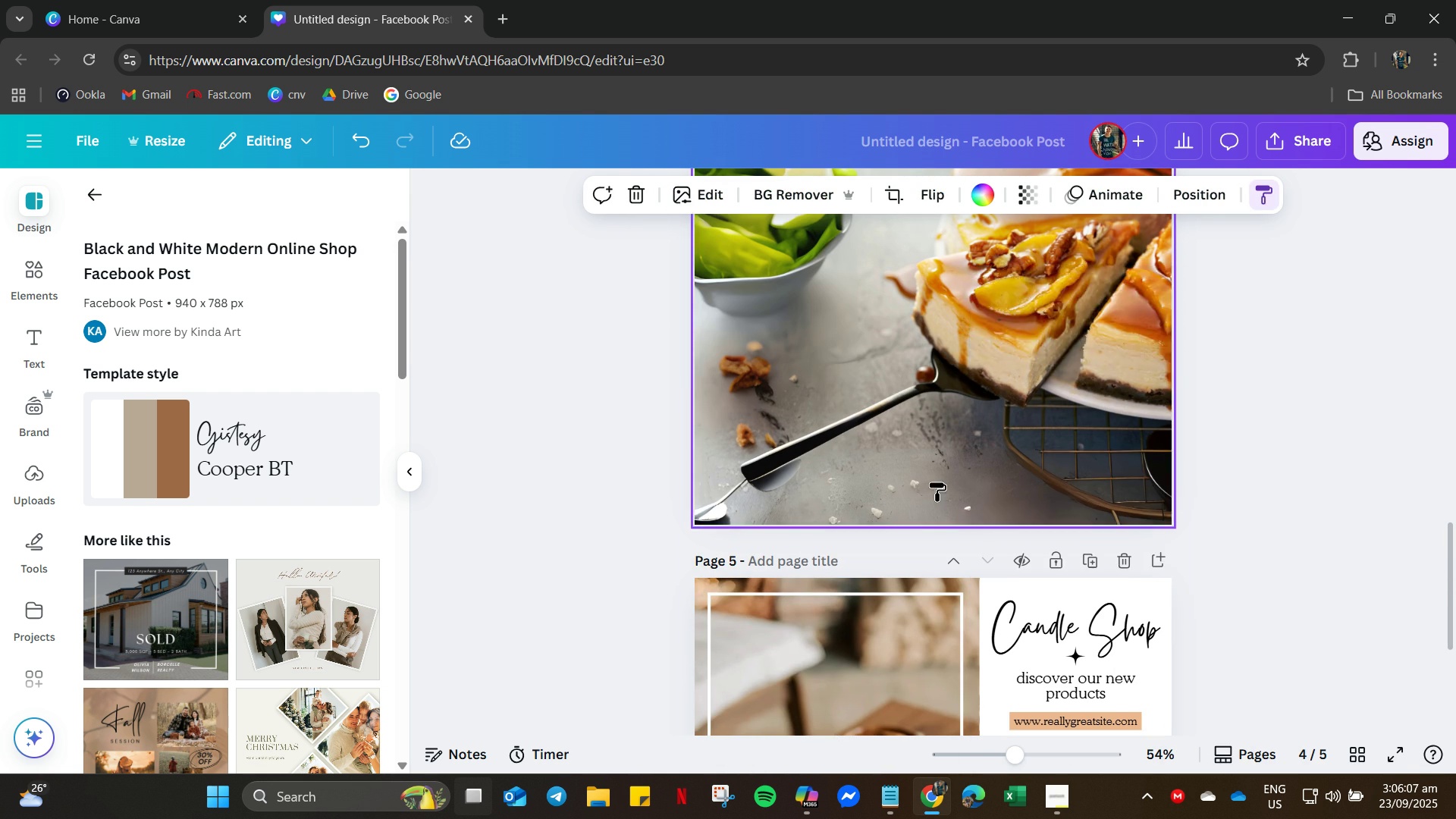 
scroll: coordinate [935, 498], scroll_direction: down, amount: 5.0